 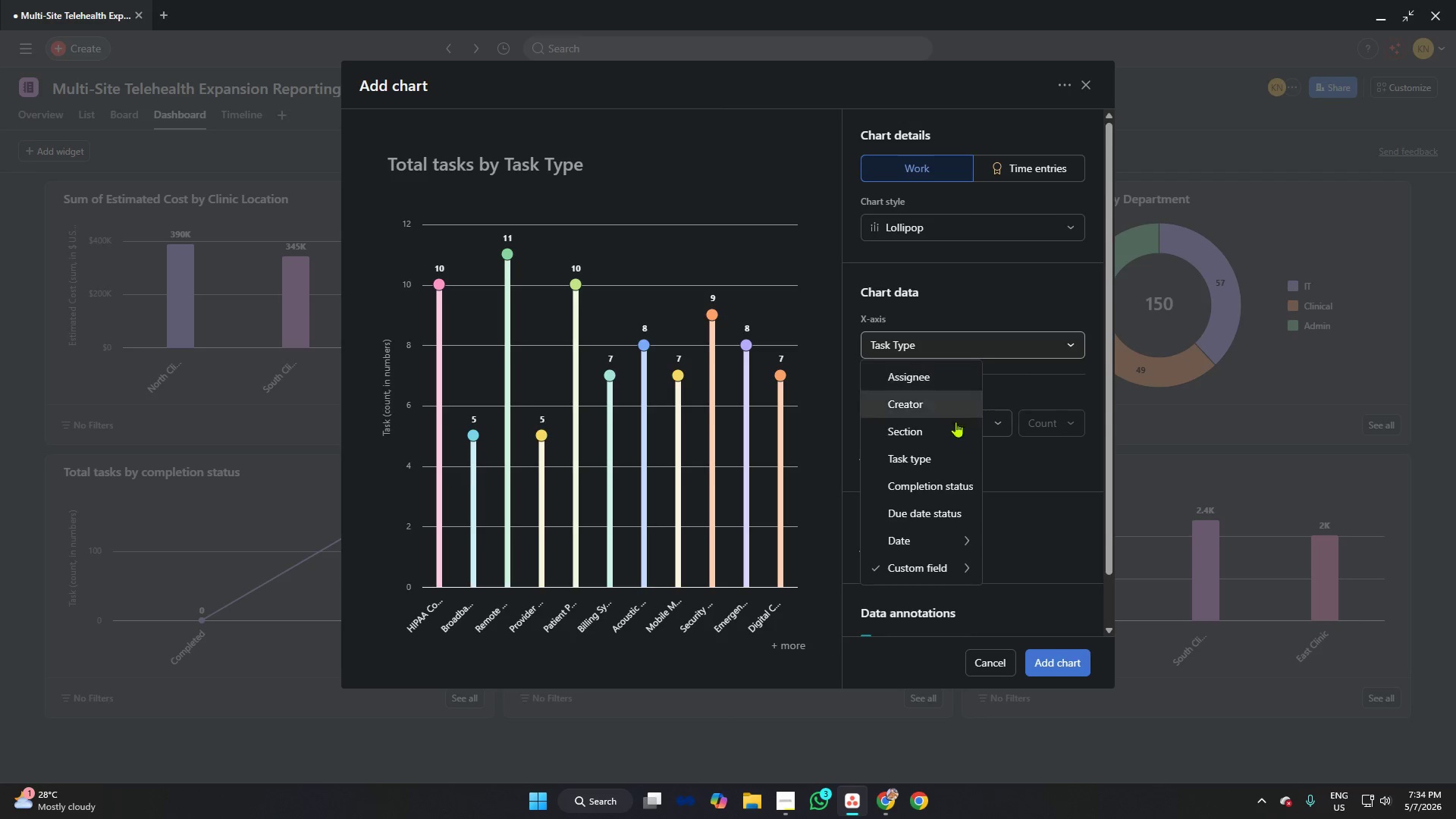 
left_click([1054, 676])
 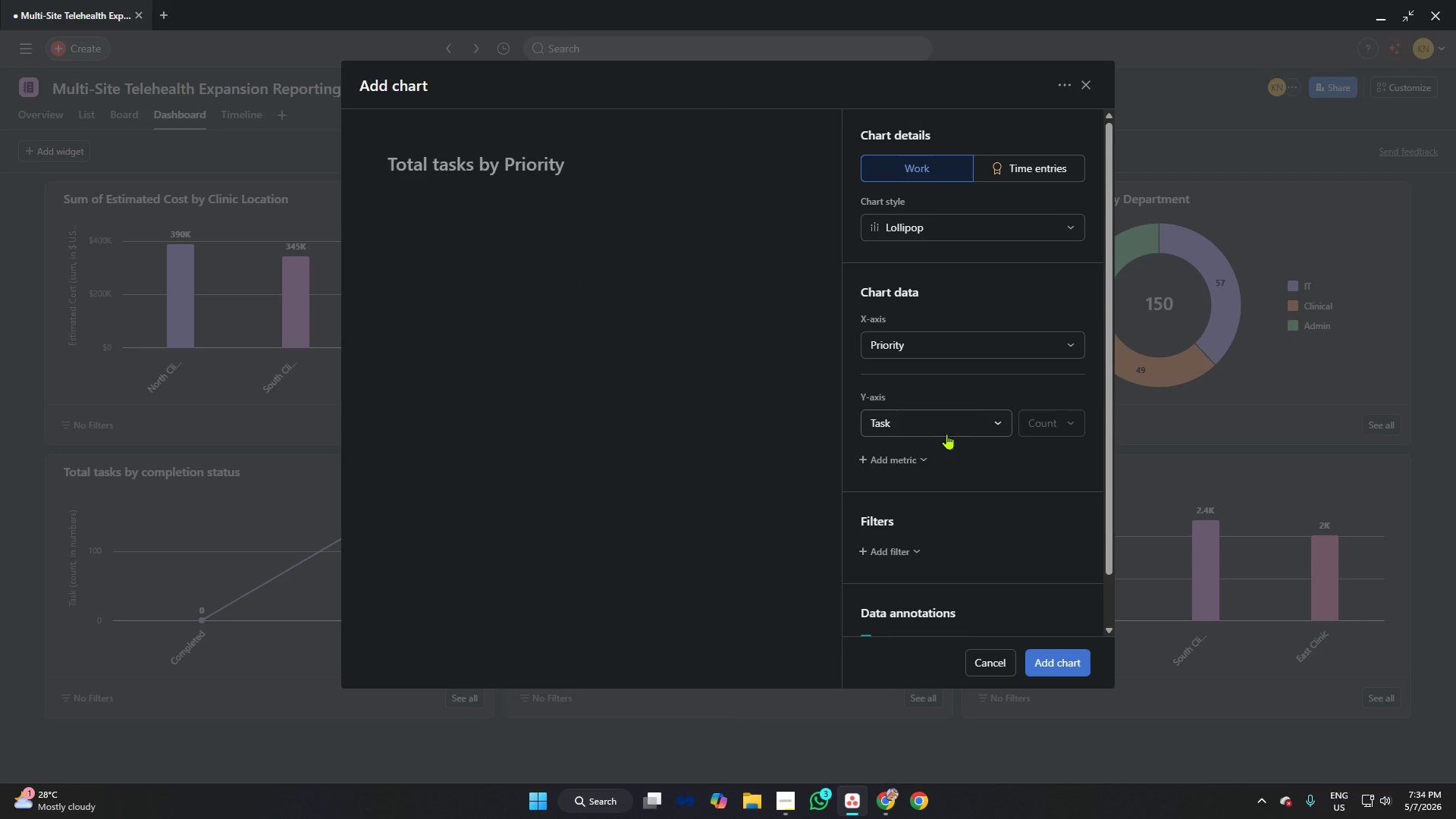 
left_click([938, 419])
 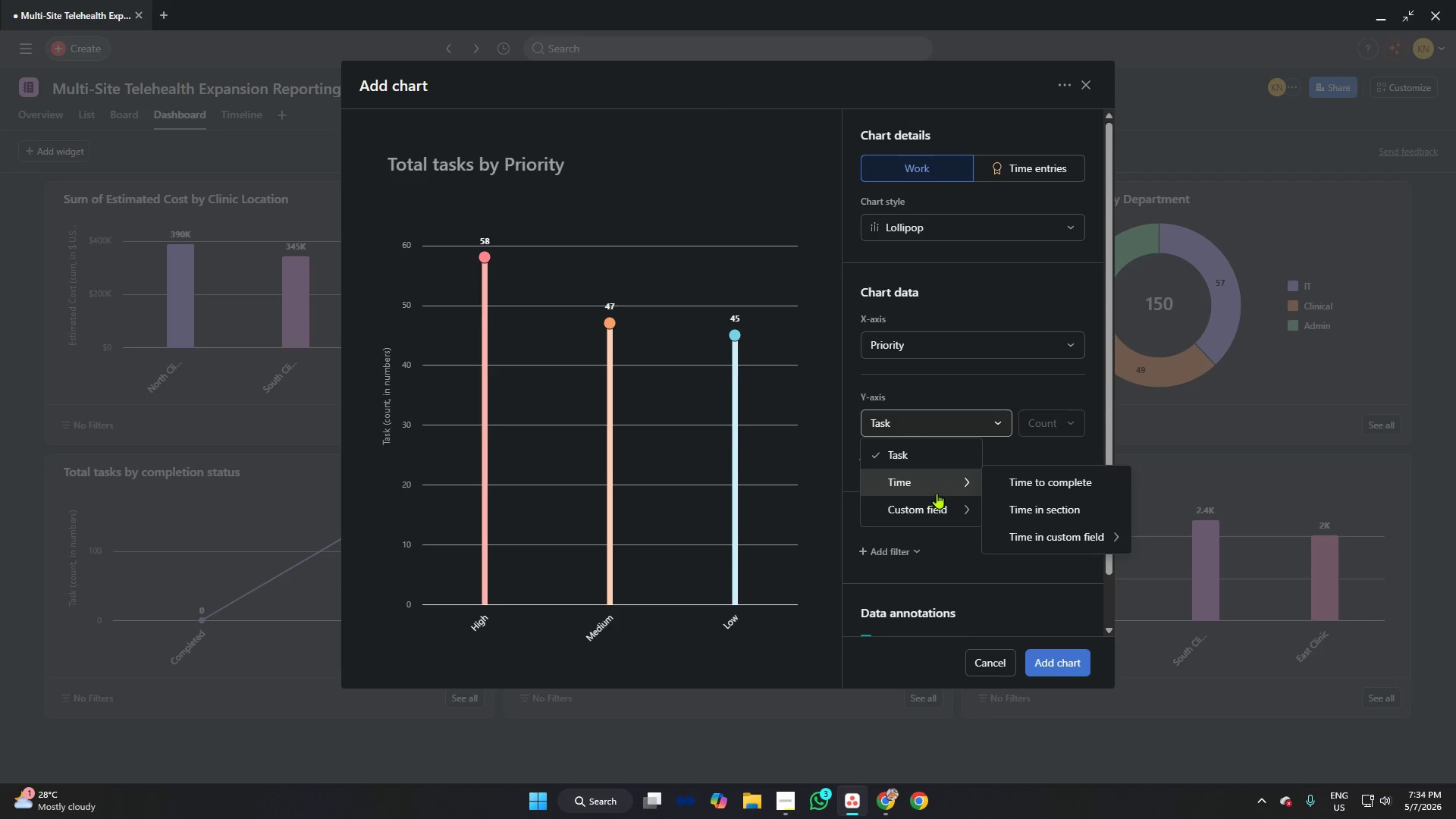 
wait(6.06)
 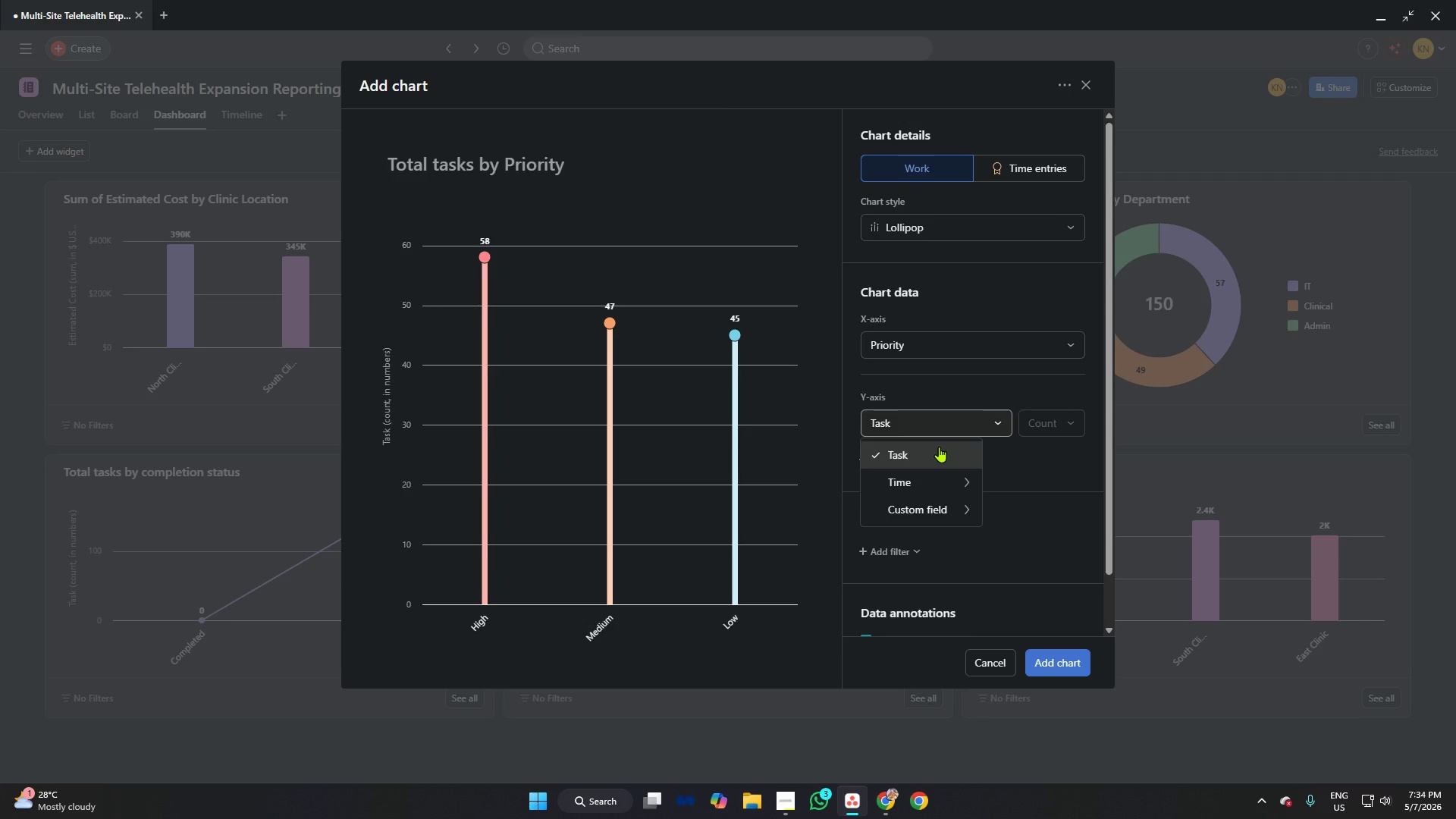 
left_click([1038, 450])
 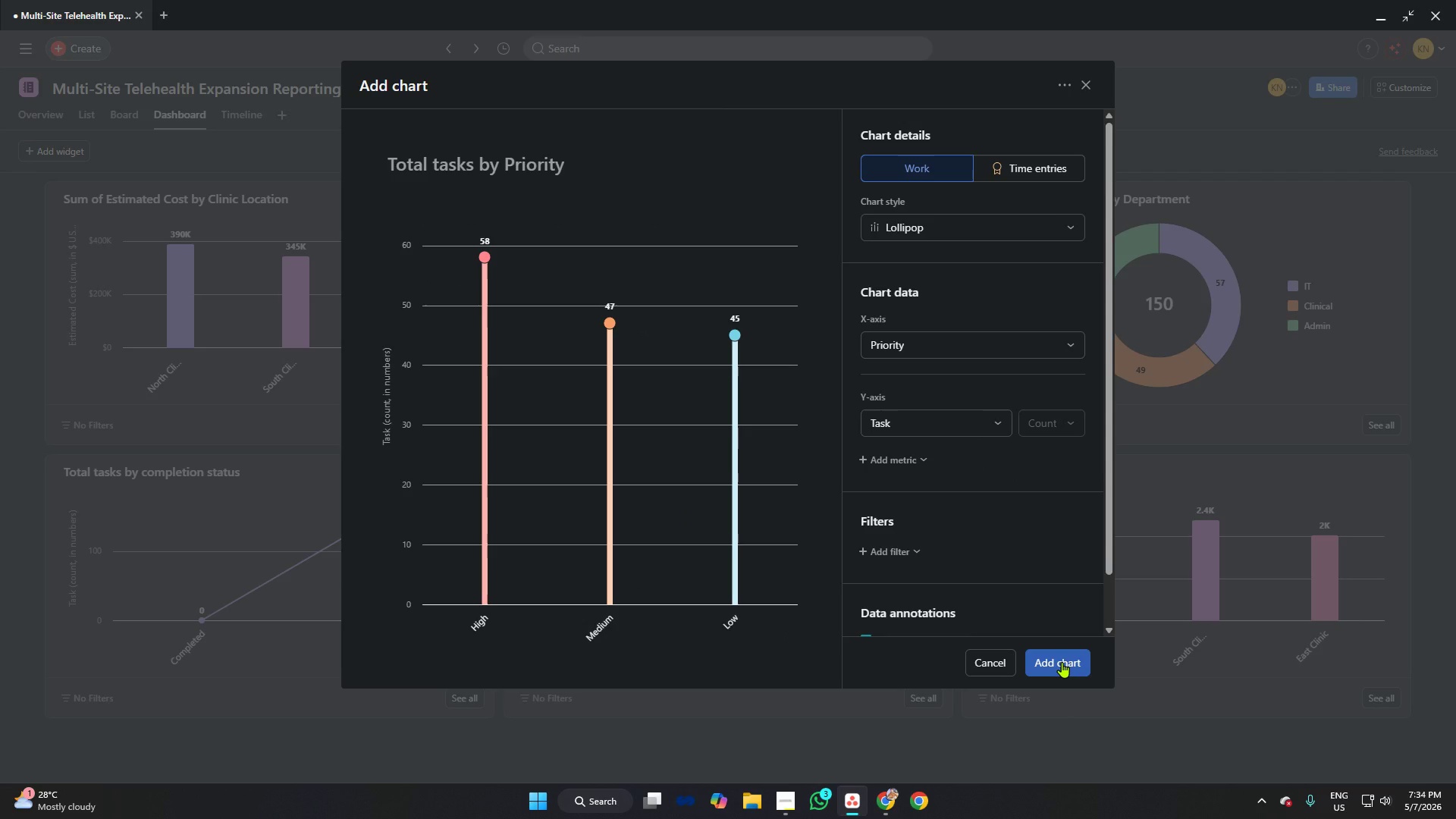 
left_click([1065, 662])
 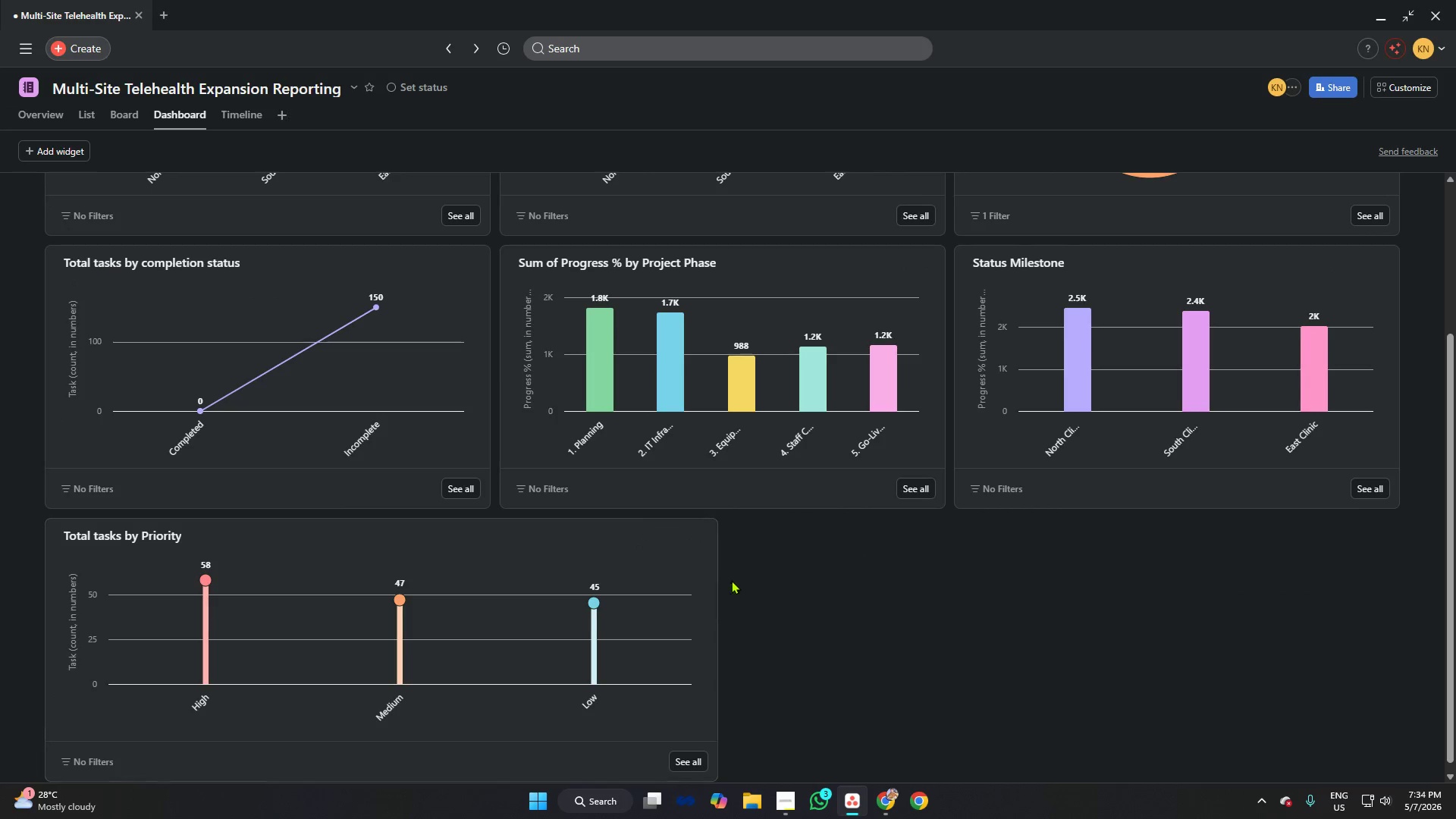 
left_click_drag(start_coordinate=[711, 569], to_coordinate=[708, 563])
 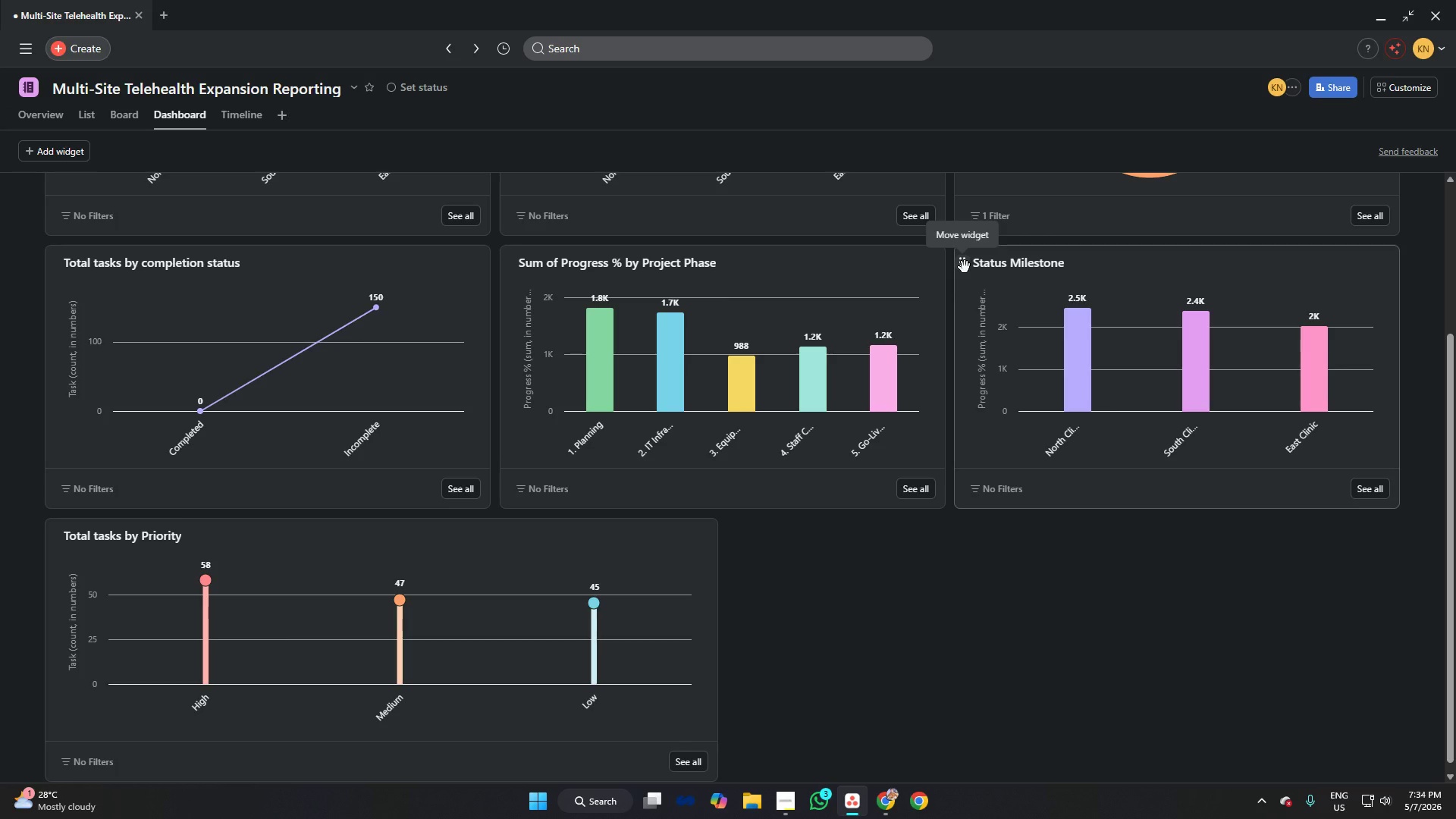 
left_click_drag(start_coordinate=[965, 267], to_coordinate=[726, 569])
 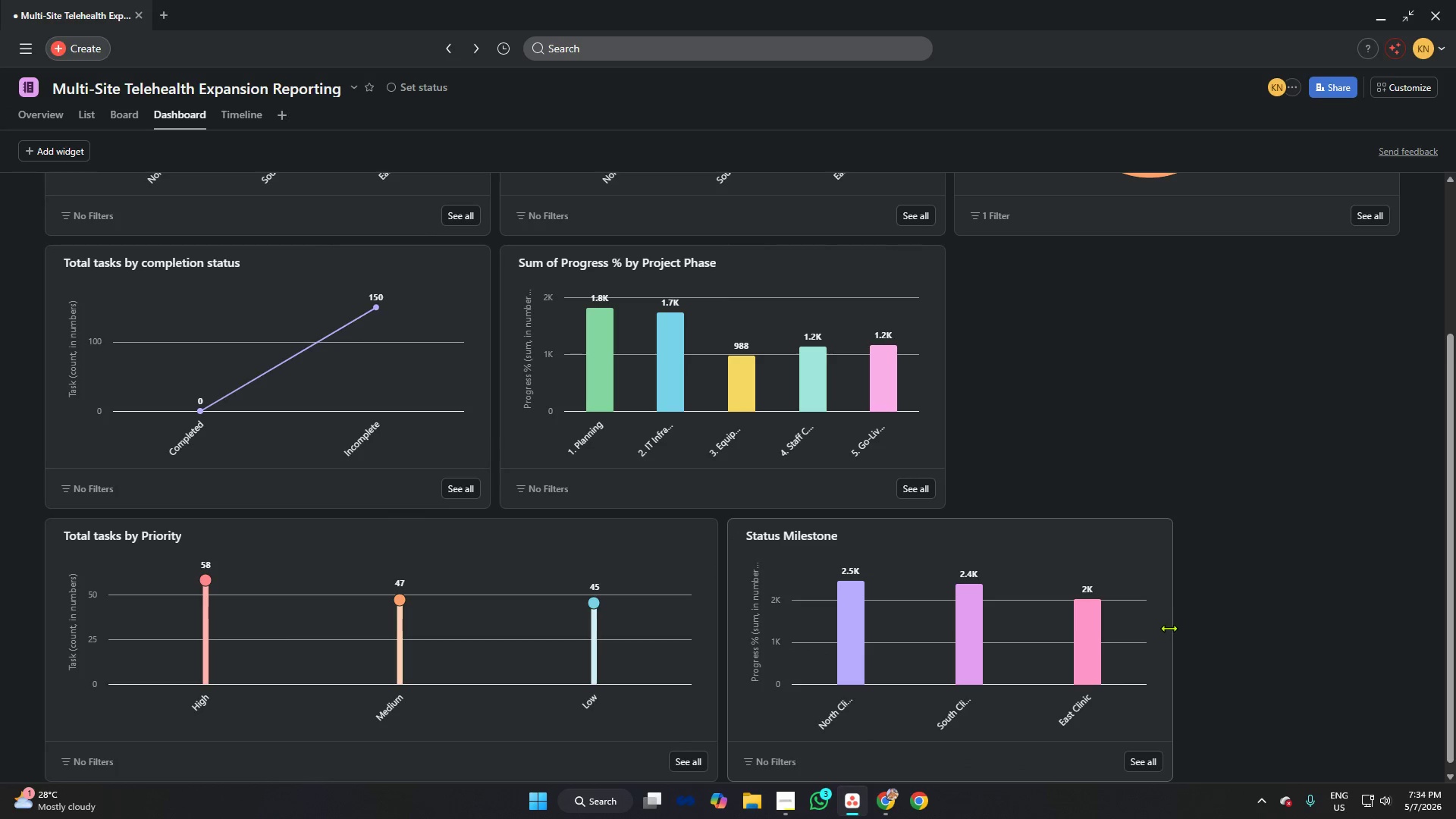 
left_click_drag(start_coordinate=[1169, 628], to_coordinate=[1387, 623])
 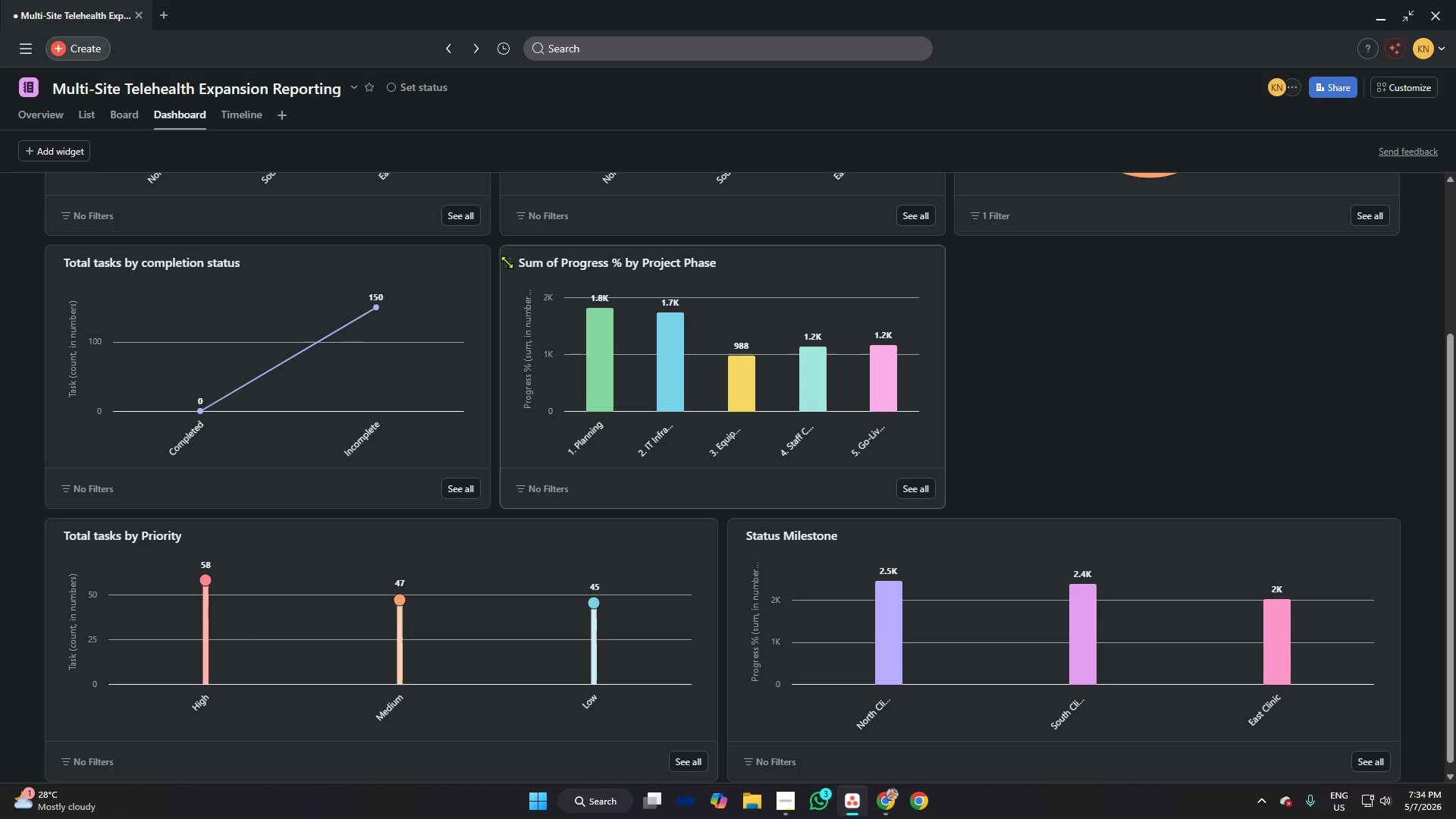 
left_click_drag(start_coordinate=[511, 267], to_coordinate=[952, 271])
 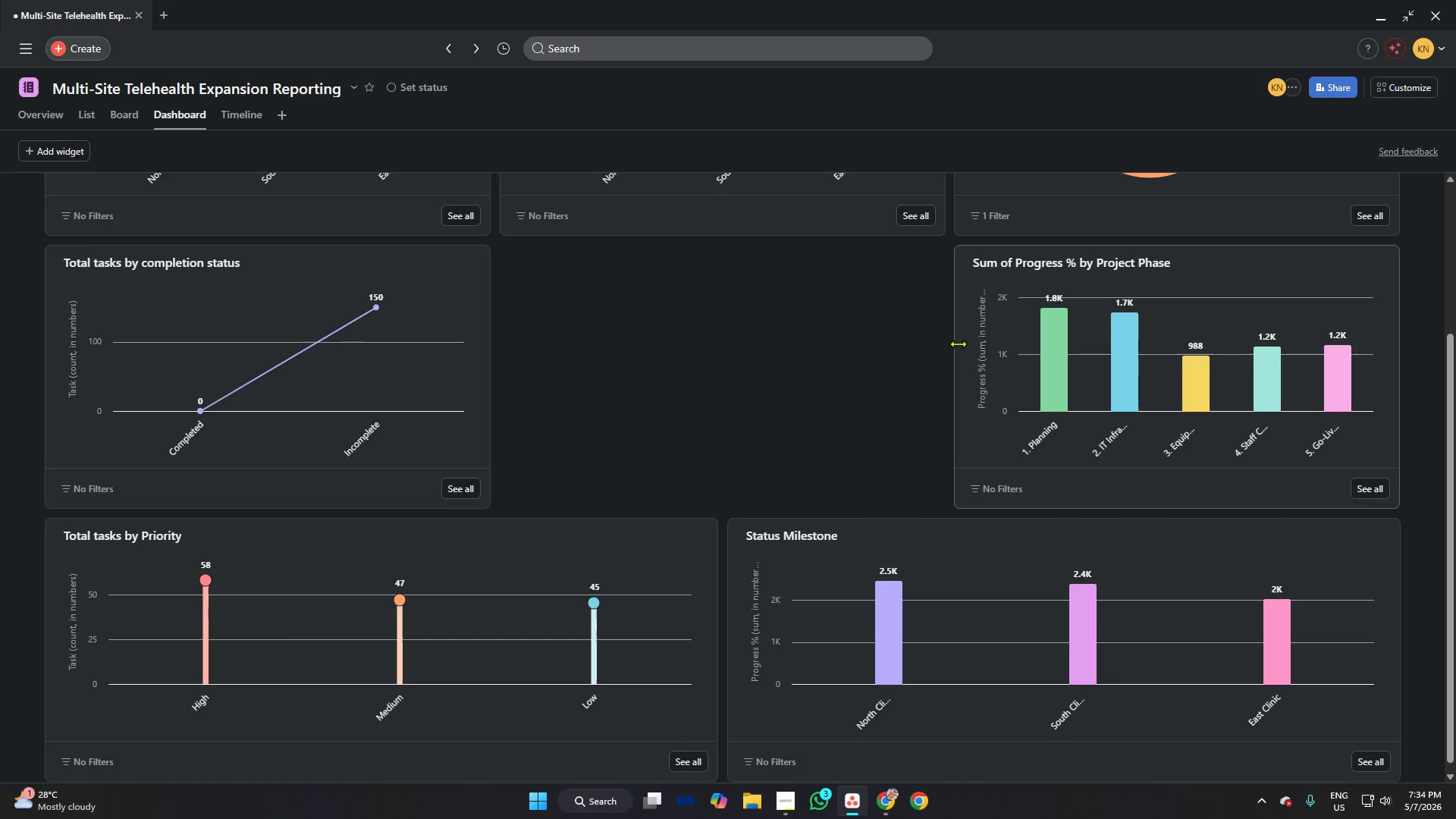 
left_click_drag(start_coordinate=[958, 344], to_coordinate=[730, 346])
 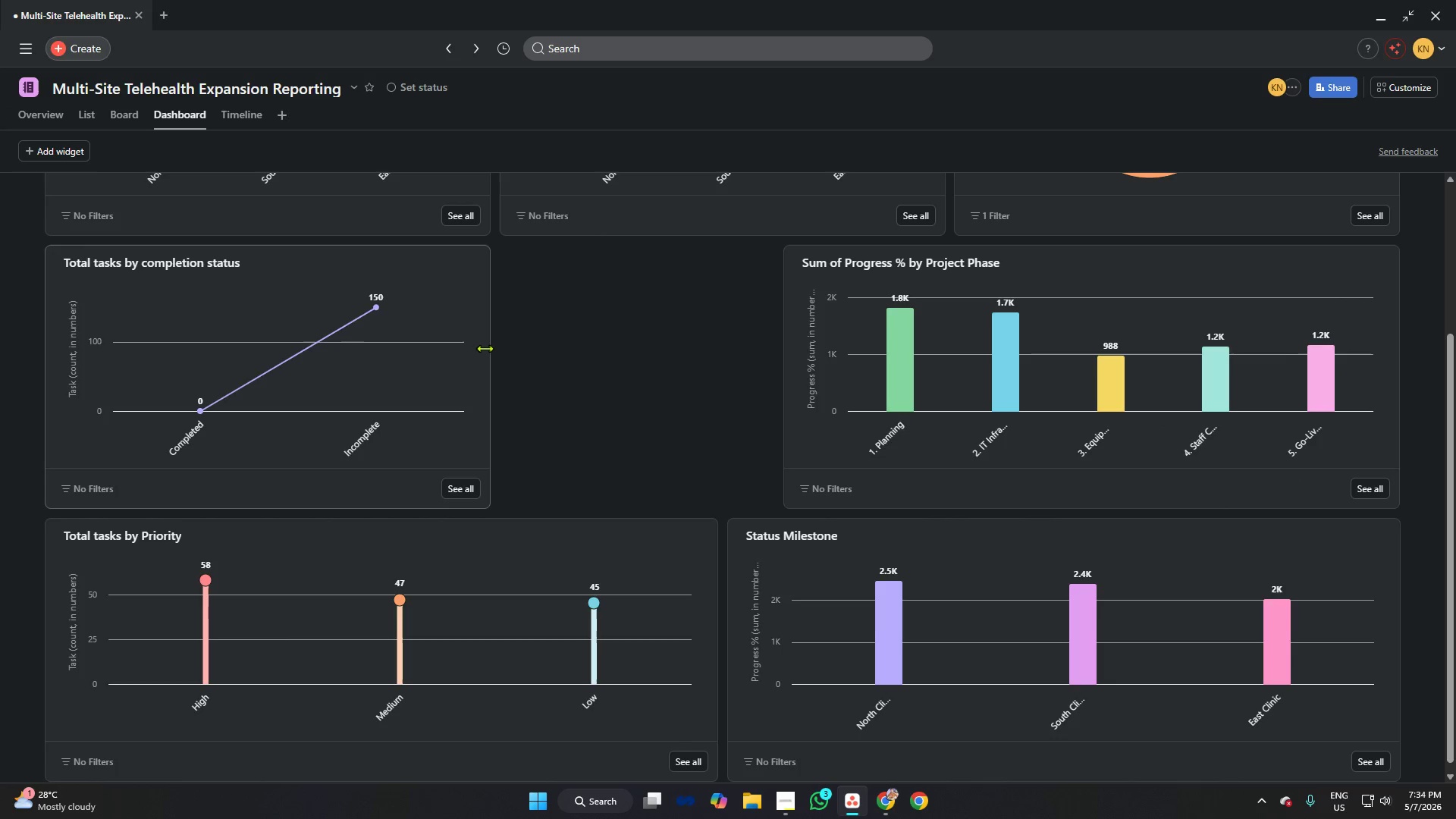 
left_click_drag(start_coordinate=[488, 347], to_coordinate=[704, 347])
 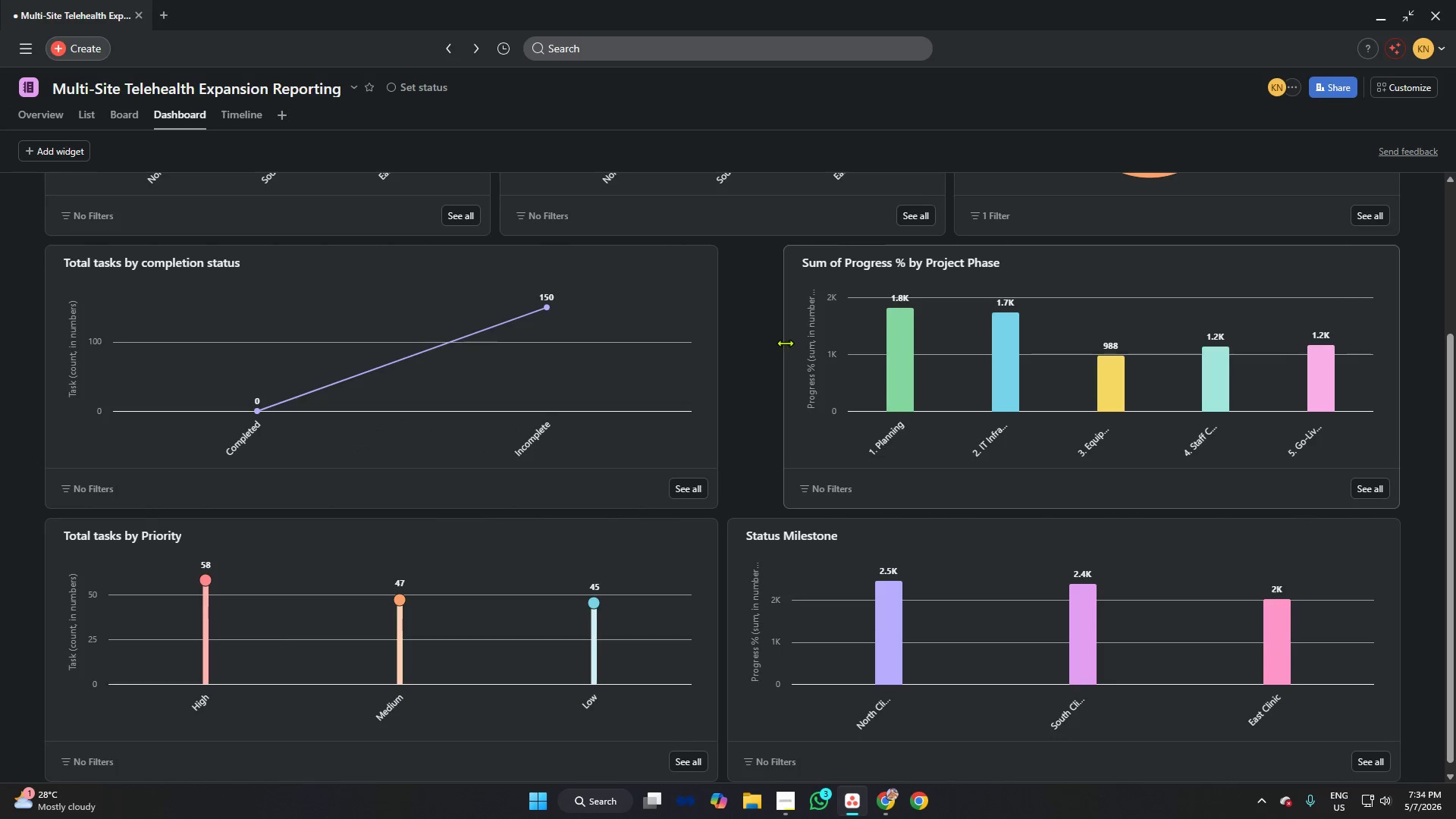 
left_click_drag(start_coordinate=[786, 347], to_coordinate=[732, 343])
 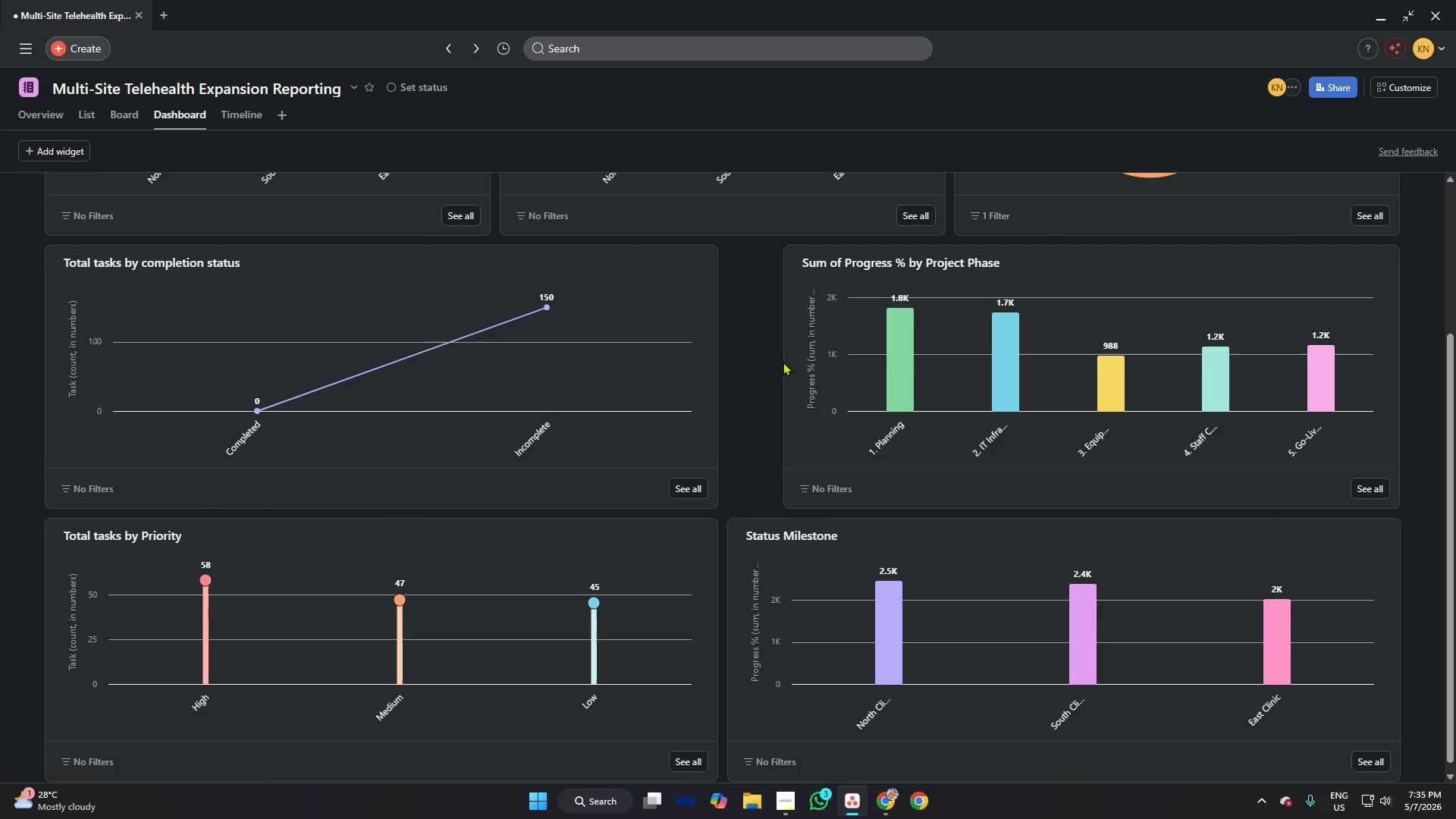 
left_click_drag(start_coordinate=[784, 354], to_coordinate=[721, 359])
 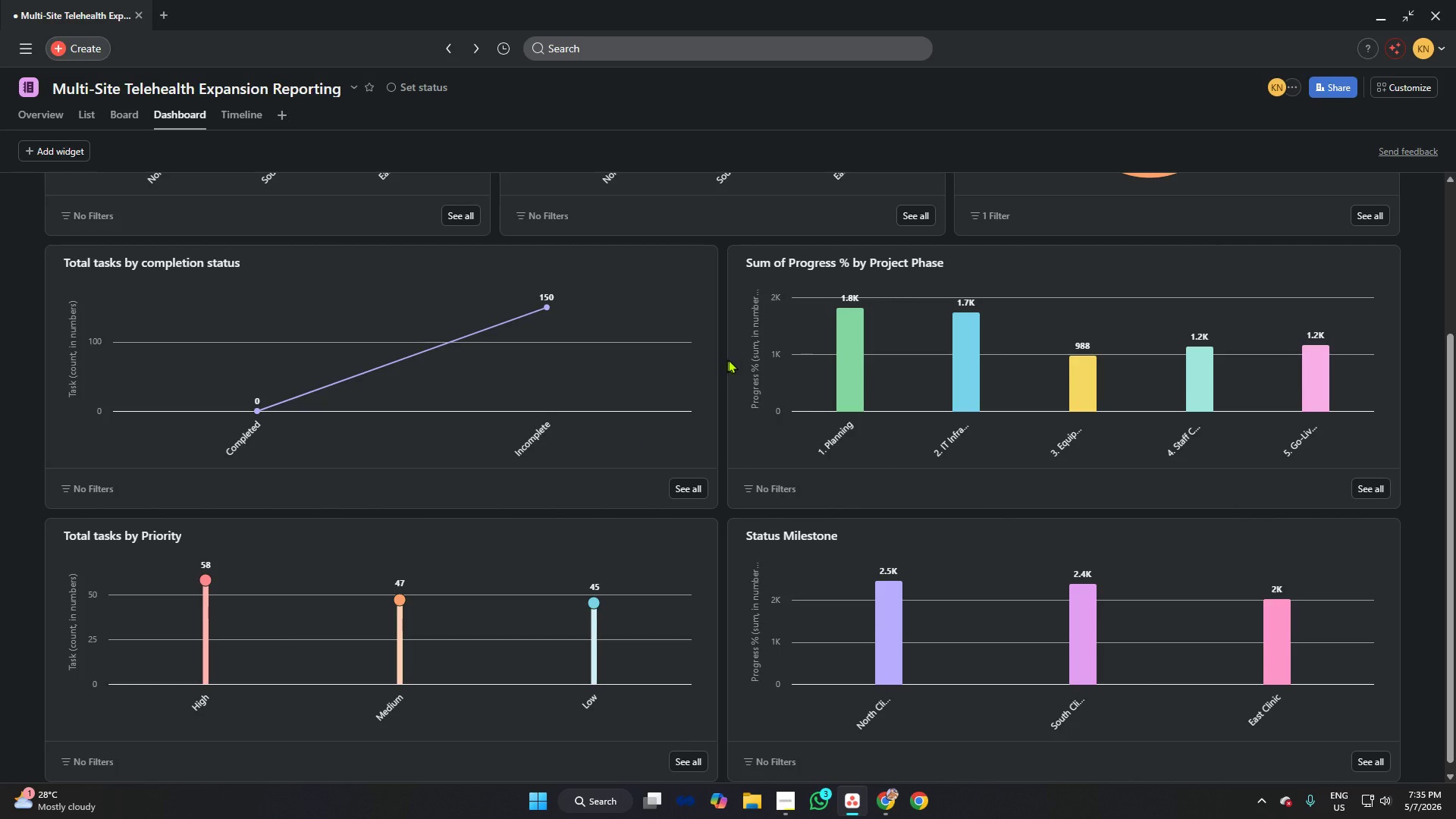 
scroll: coordinate [738, 359], scroll_direction: up, amount: 4.0
 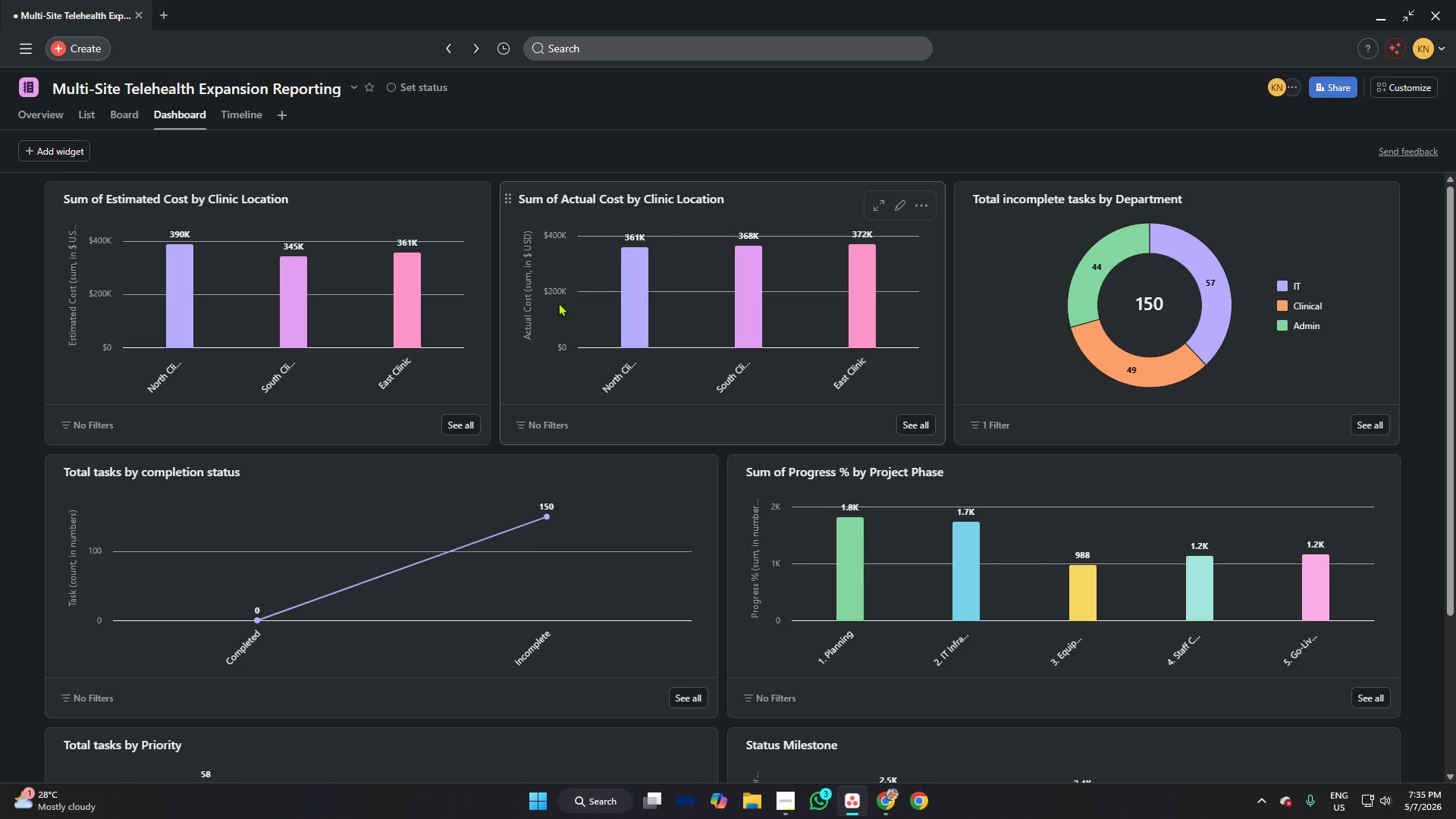 
wait(5.57)
 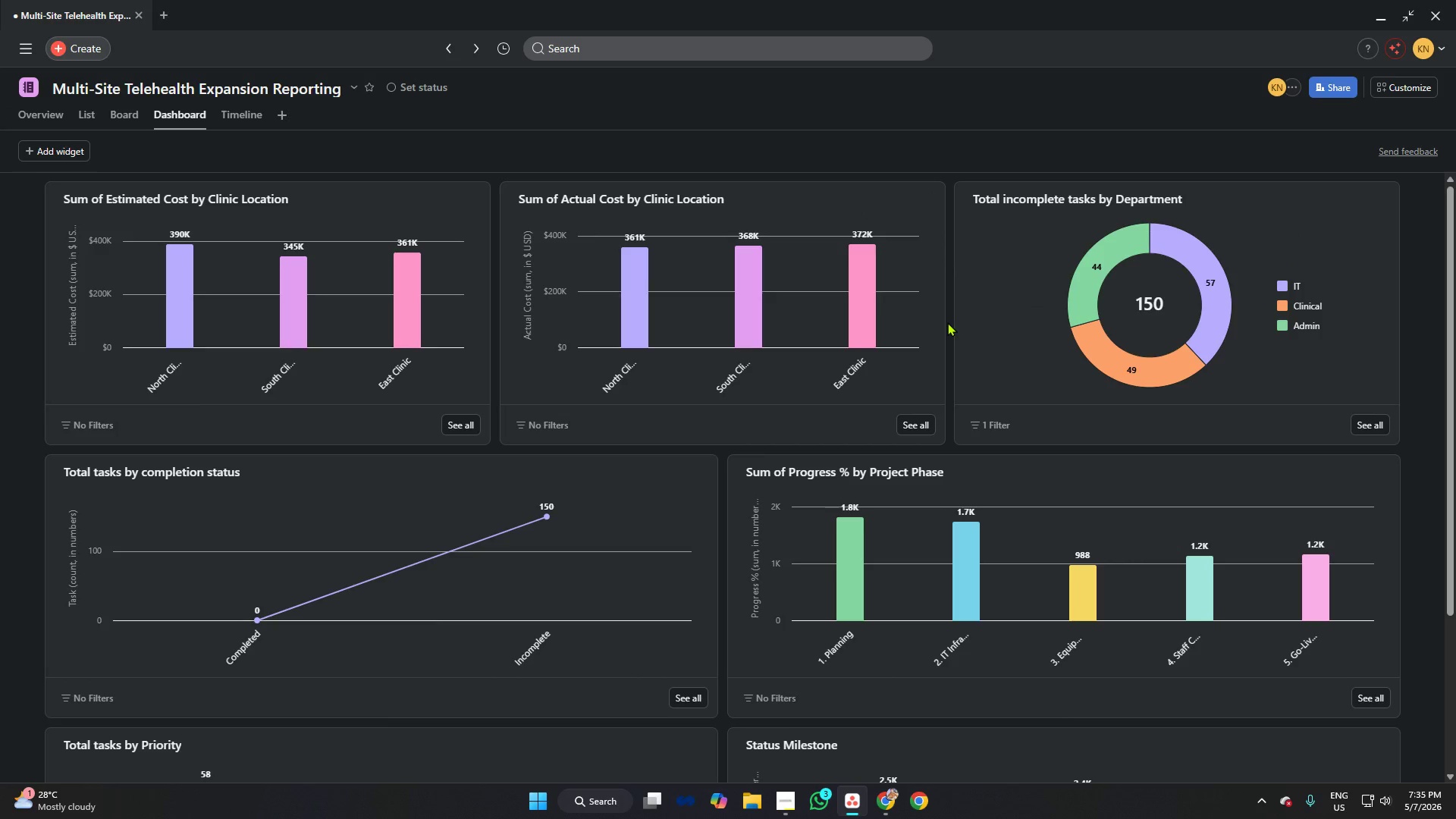 
left_click([791, 804])